 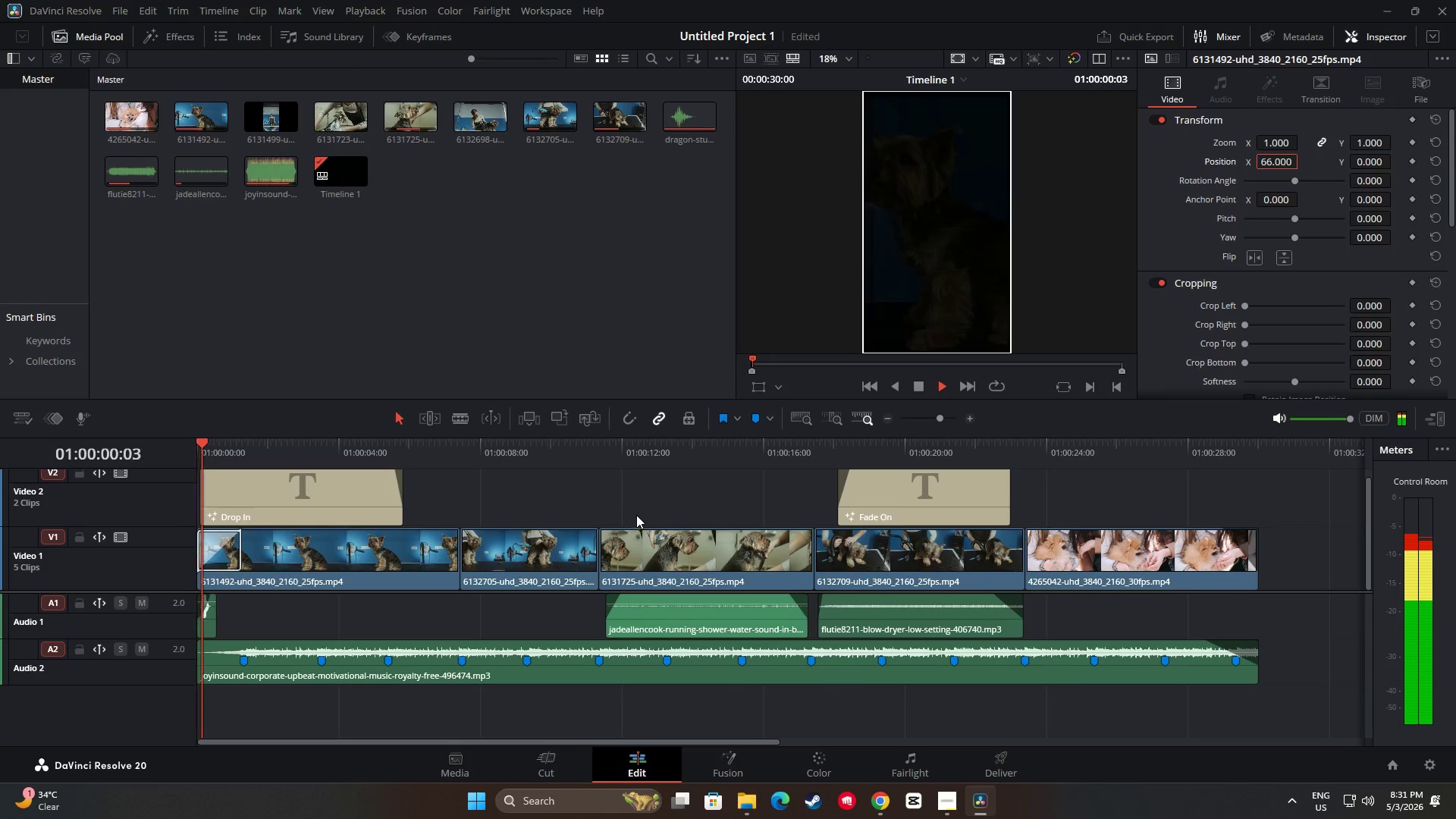 
key(Space)
 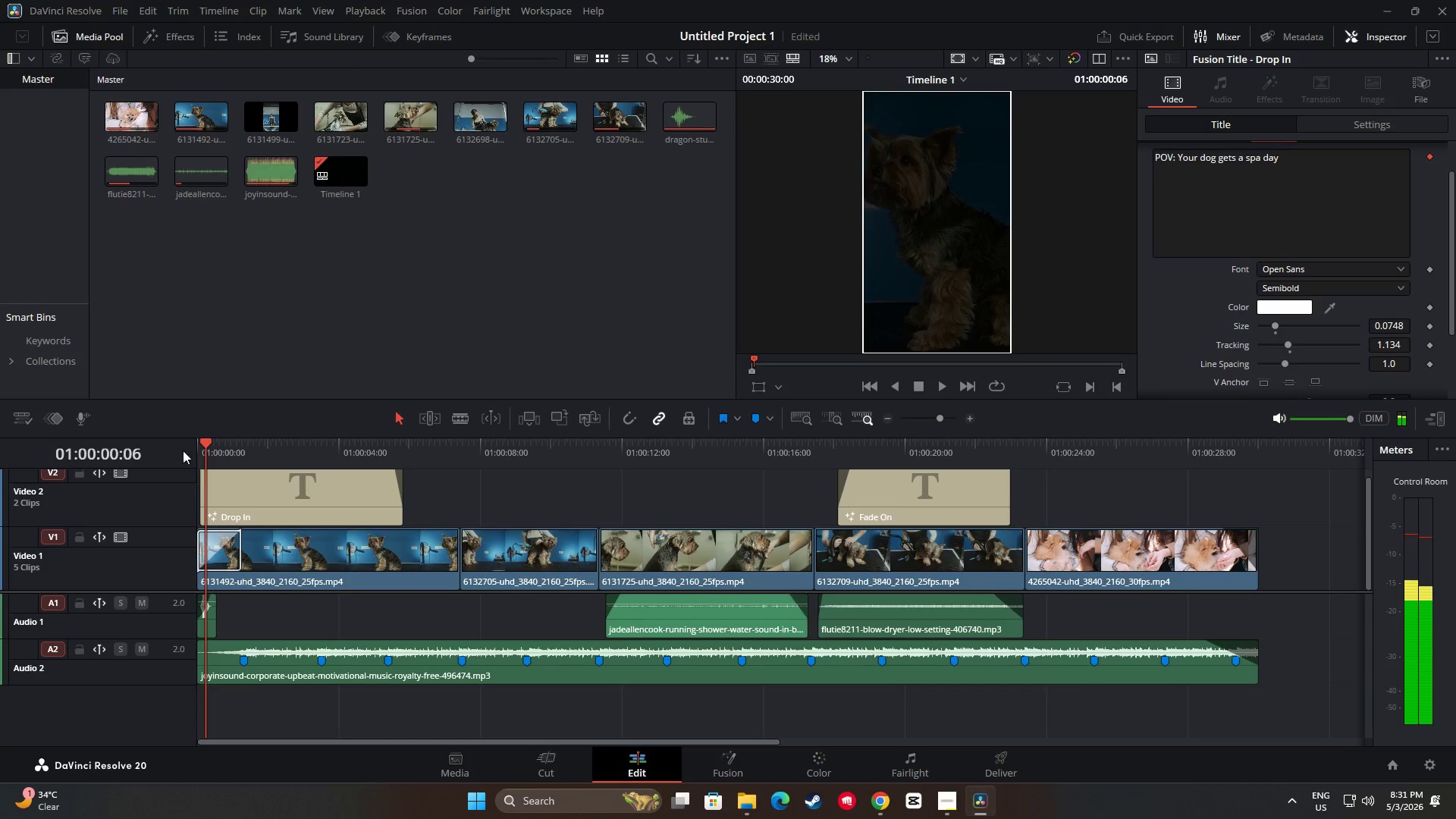 
left_click_drag(start_coordinate=[204, 440], to_coordinate=[177, 441])
 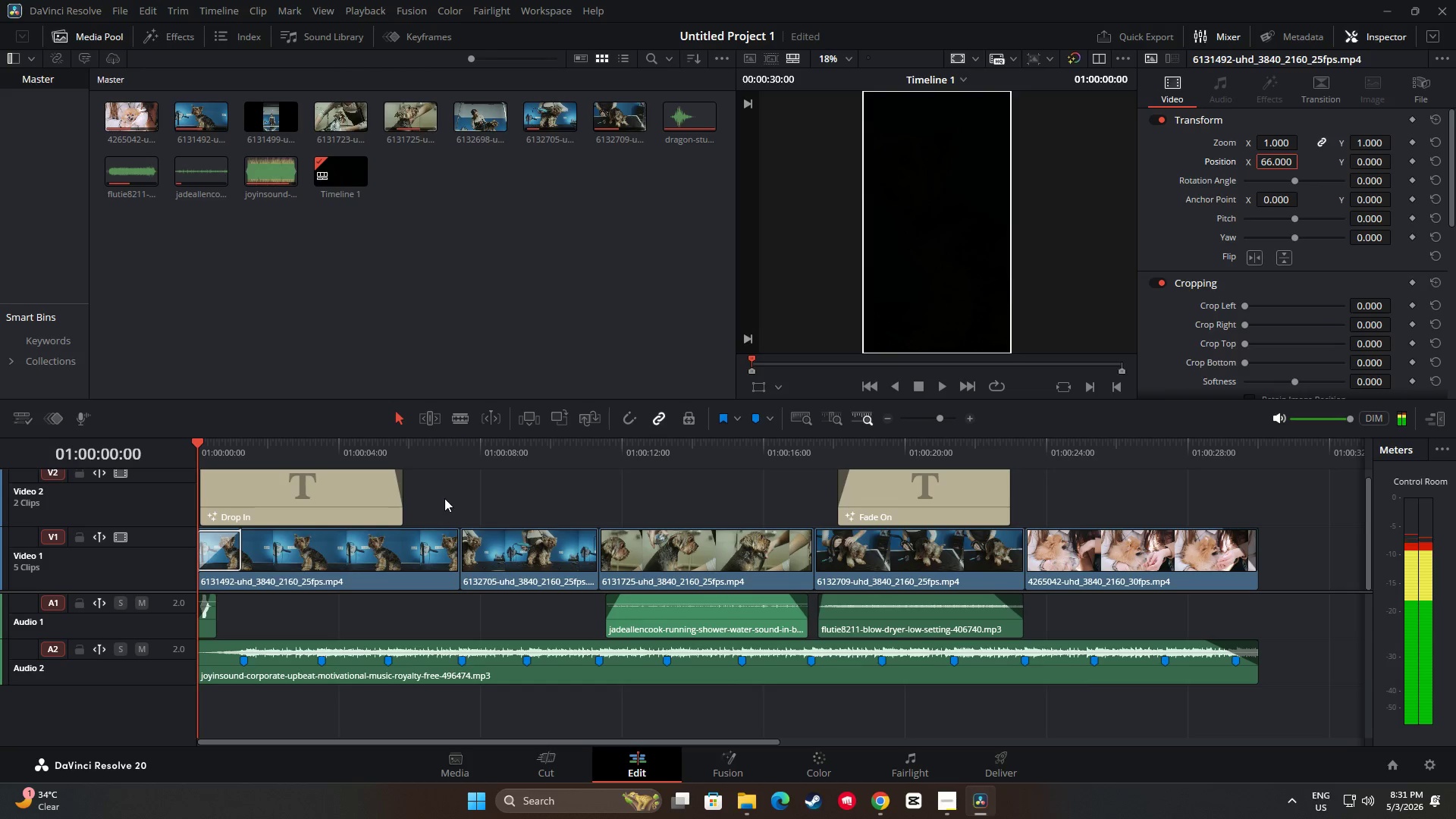 
key(Space)
 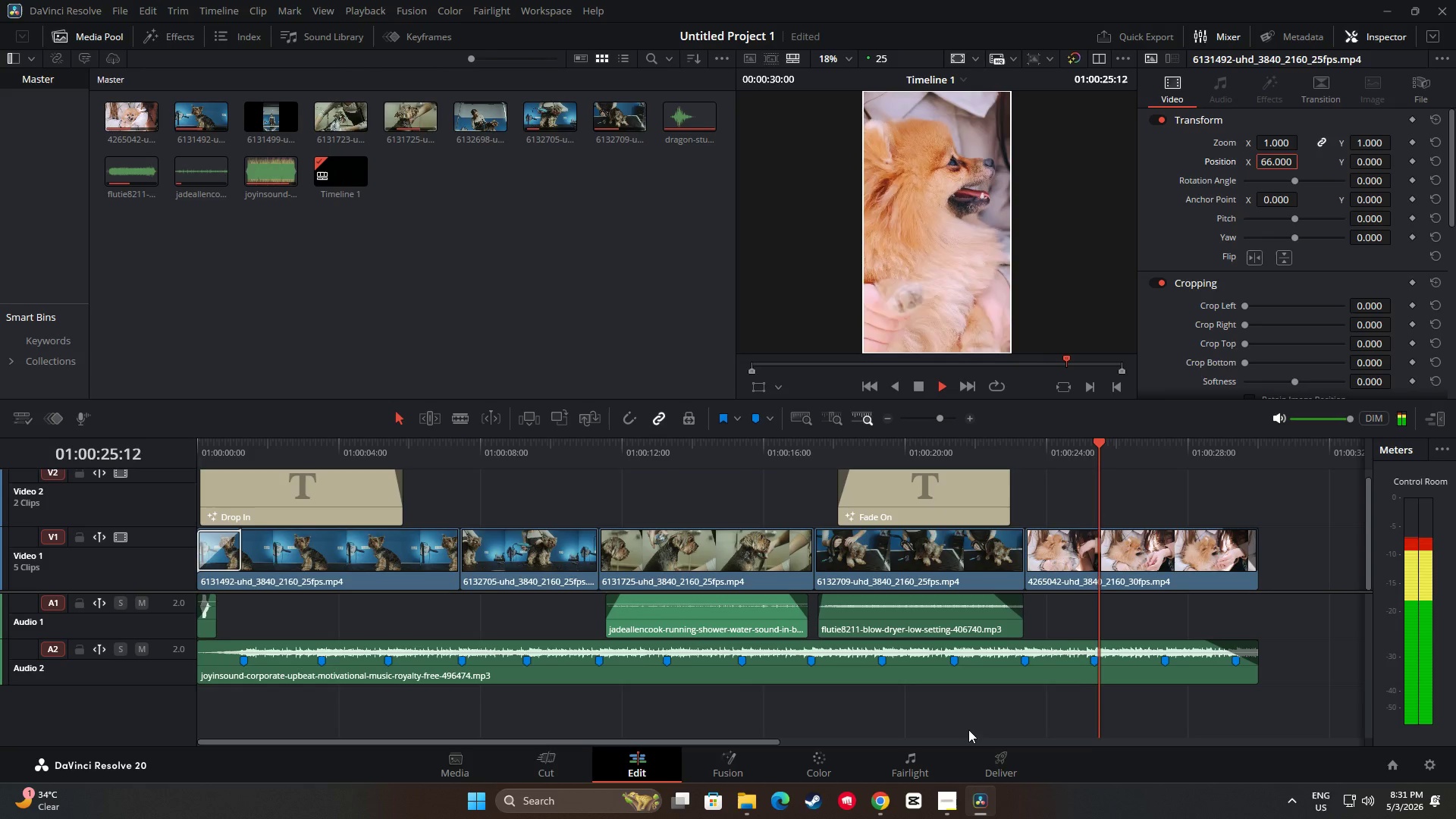 
wait(30.45)
 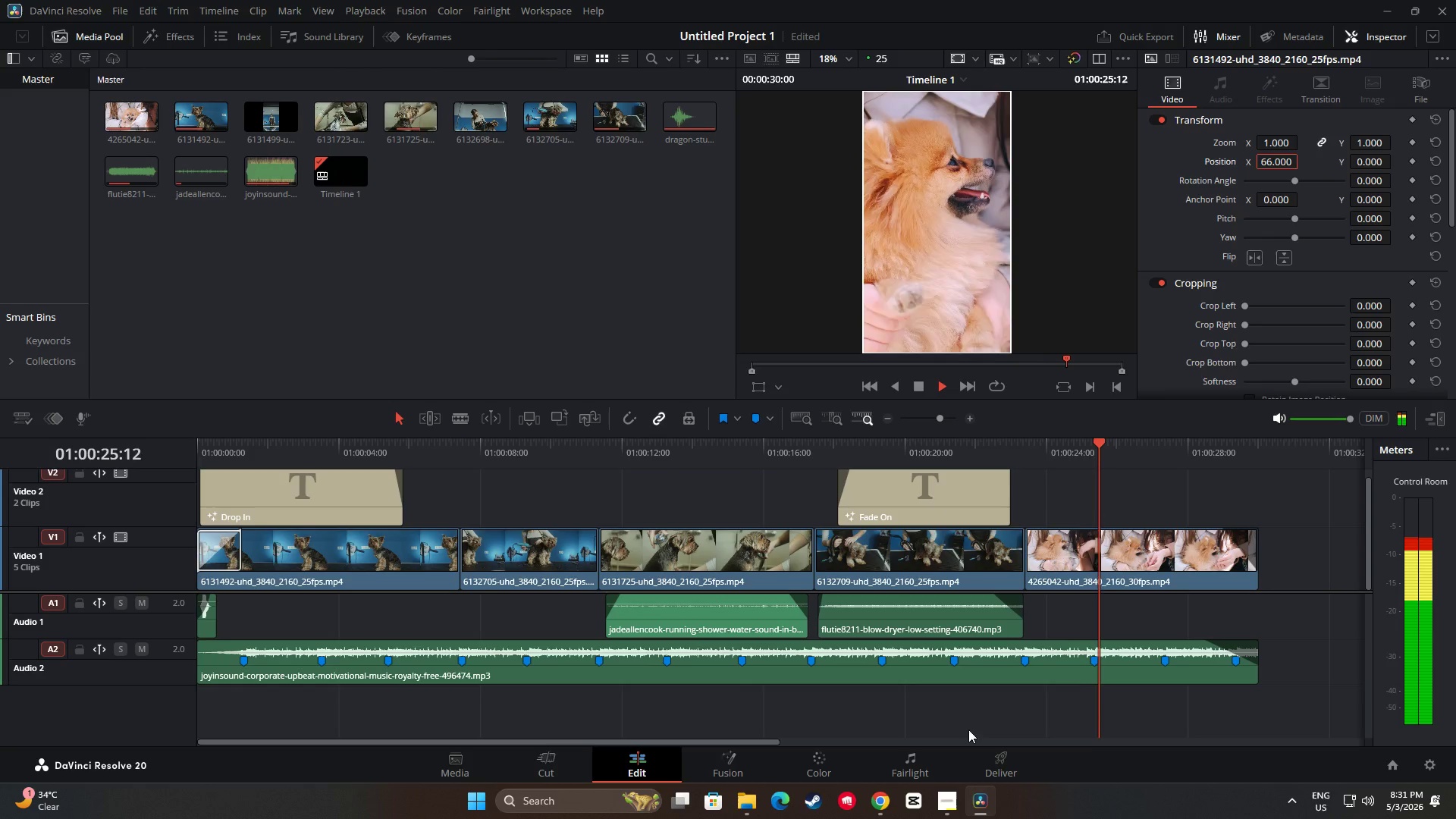 
left_click_drag(start_coordinate=[1260, 443], to_coordinate=[165, 457])
 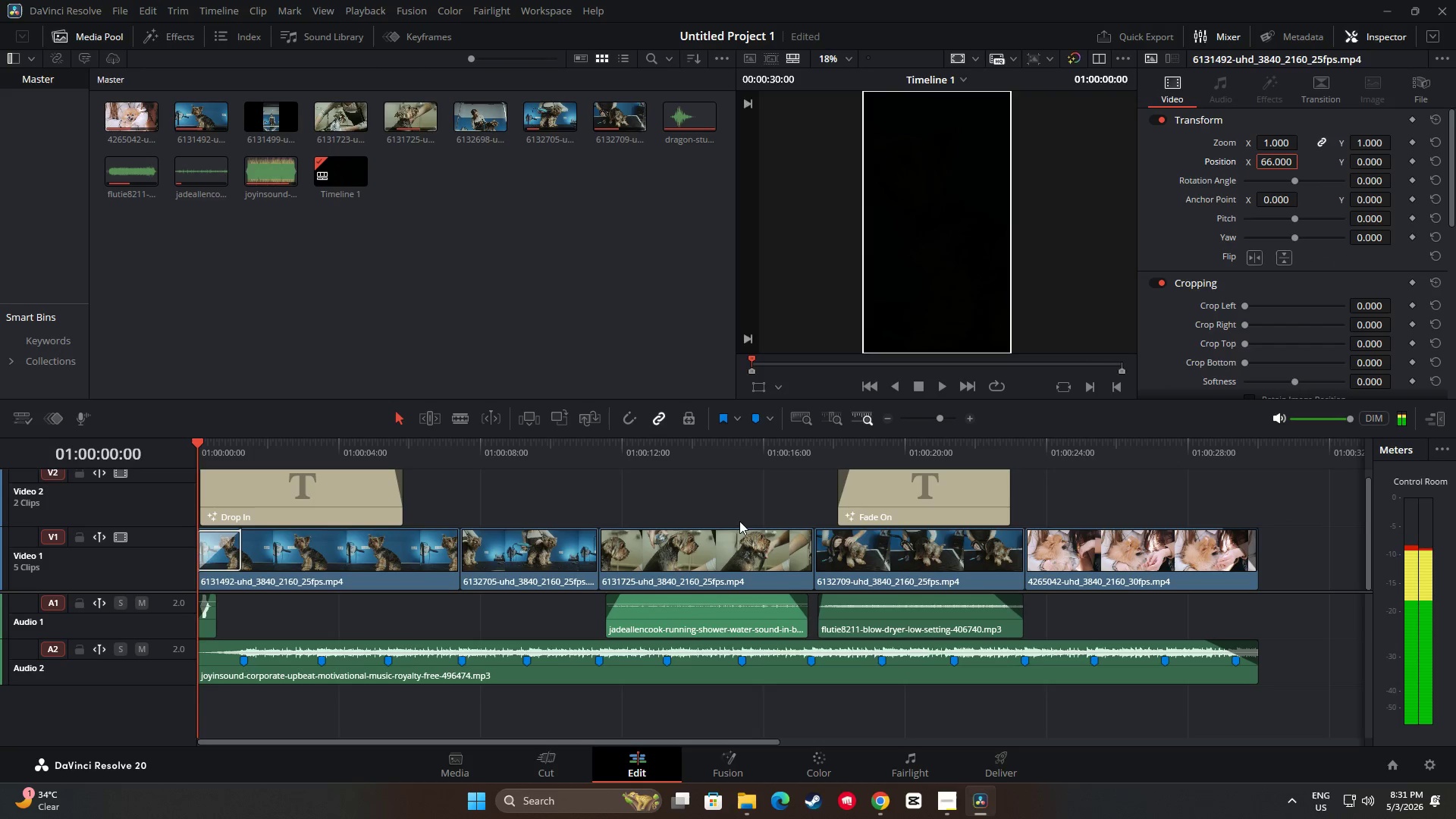 
key(Space)
 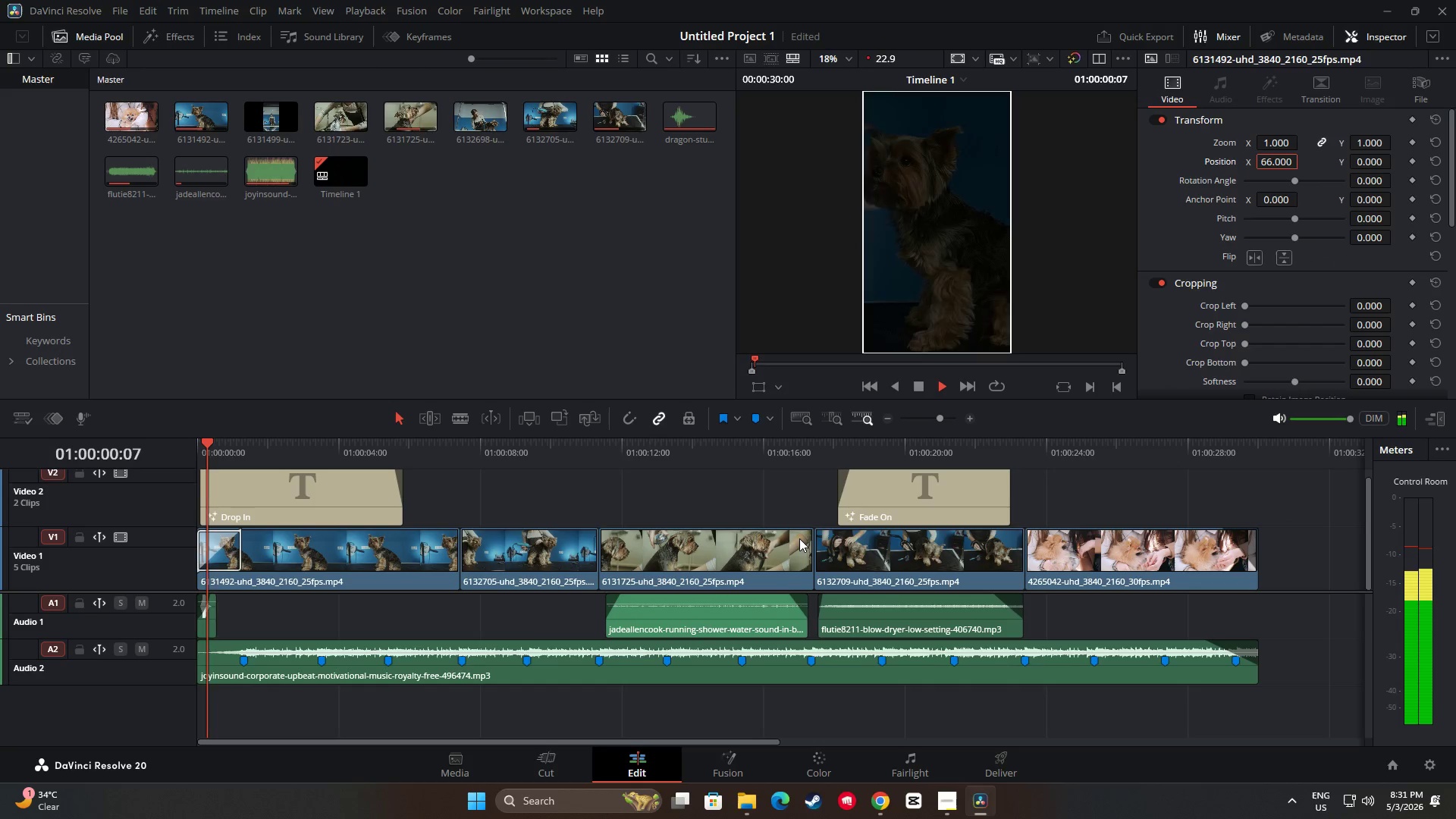 
key(Space)